 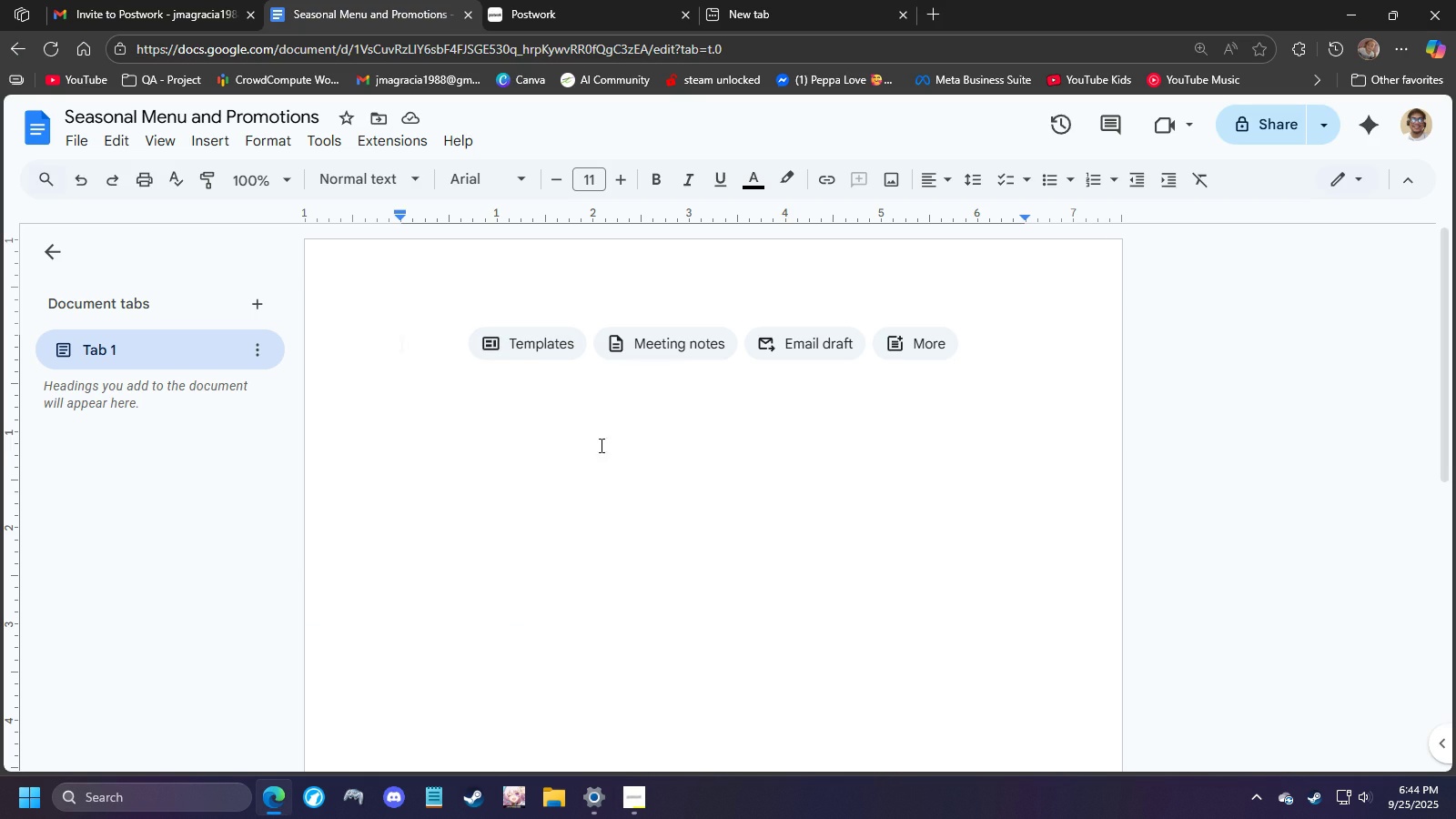 
key(NumpadEnter)
 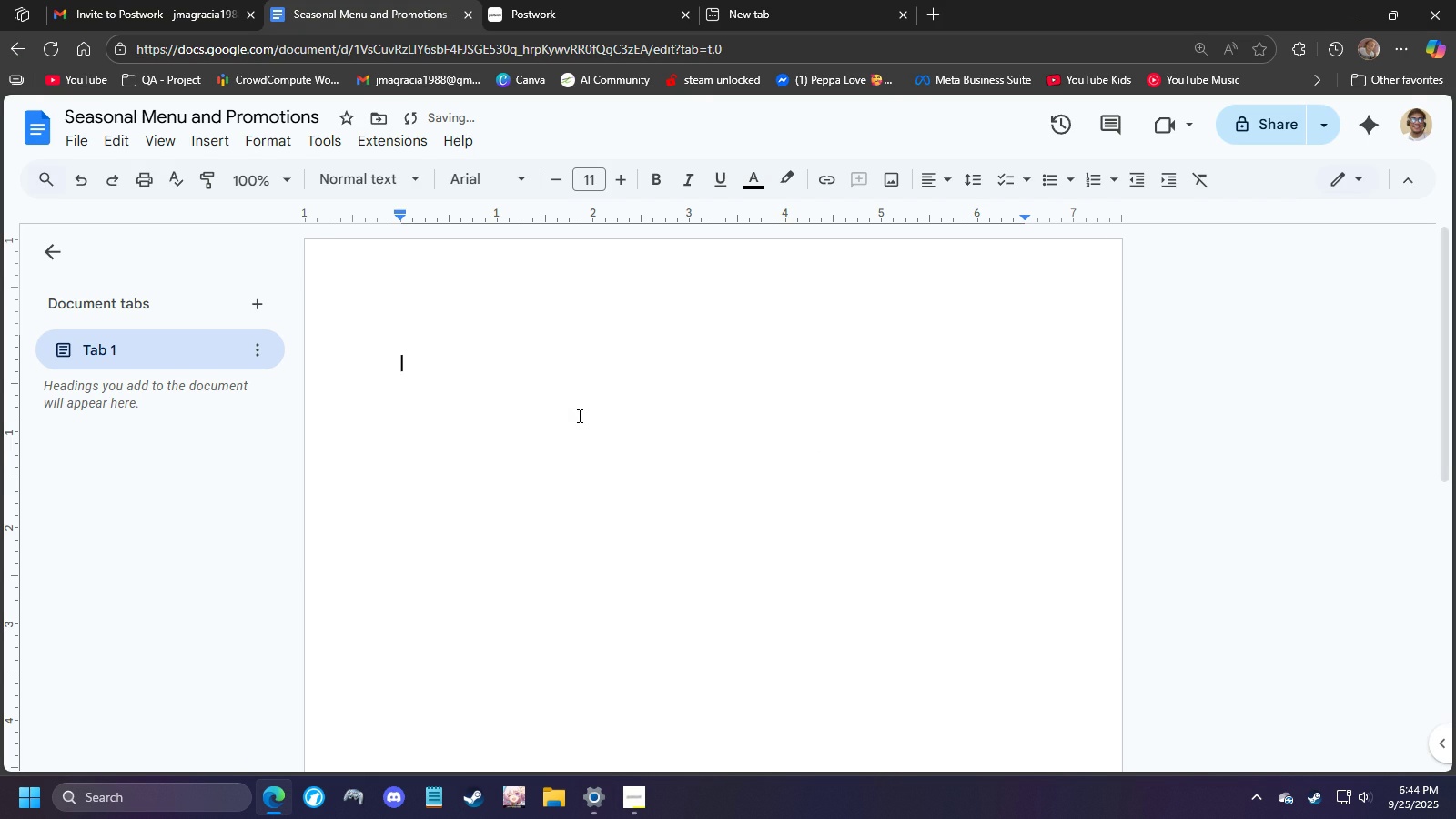 
key(Backspace)
 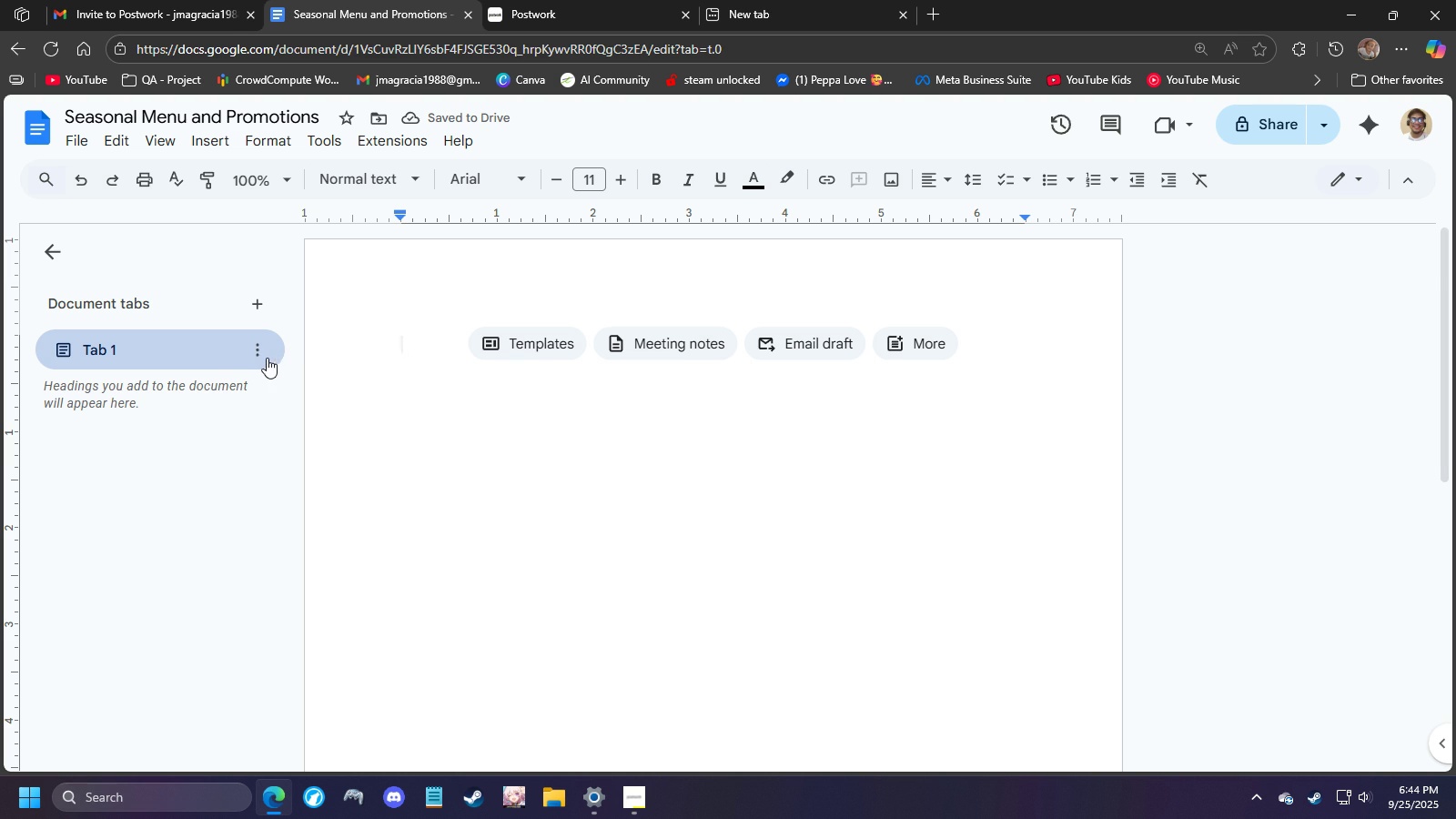 
left_click([257, 353])
 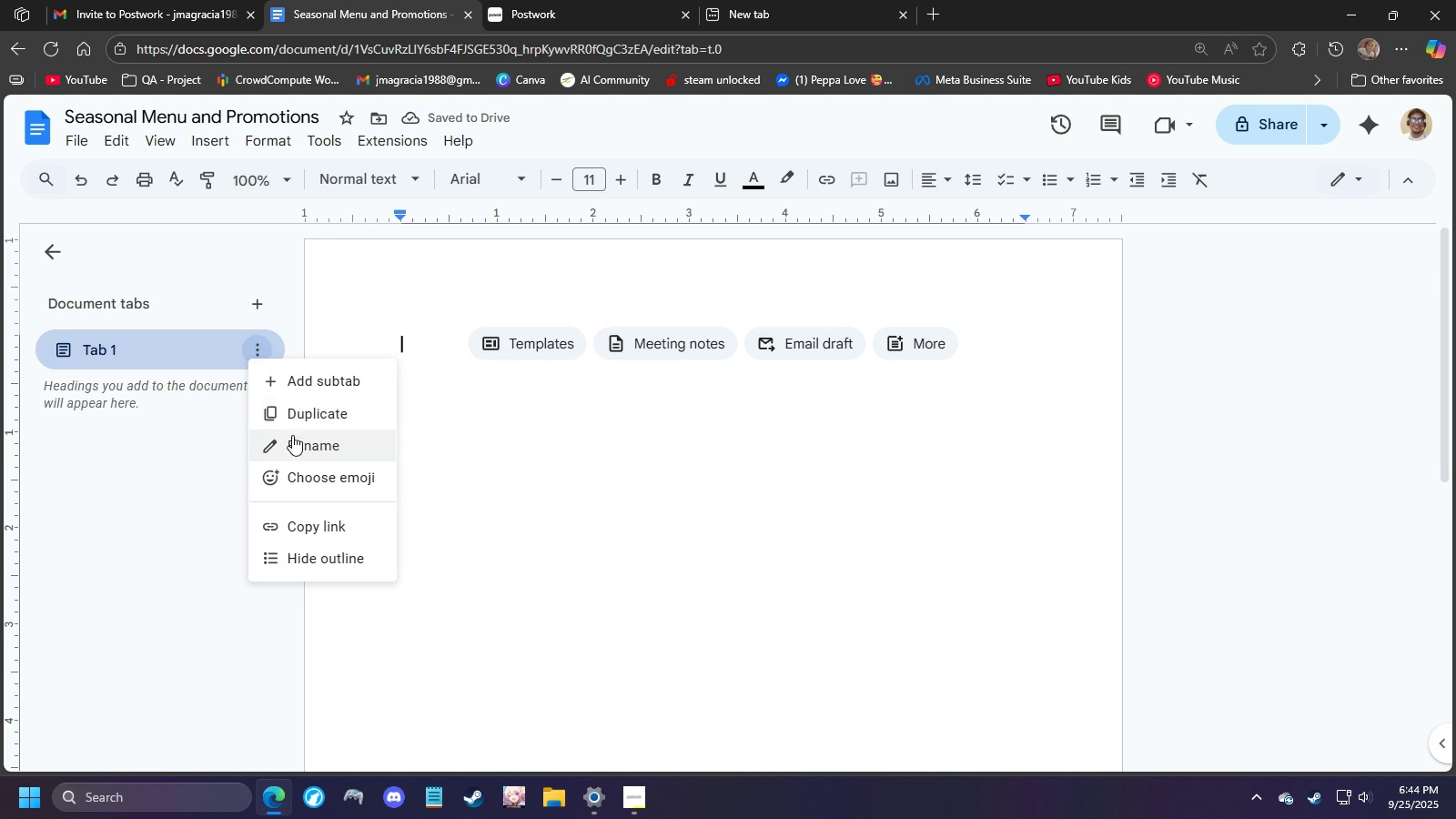 
left_click([292, 440])
 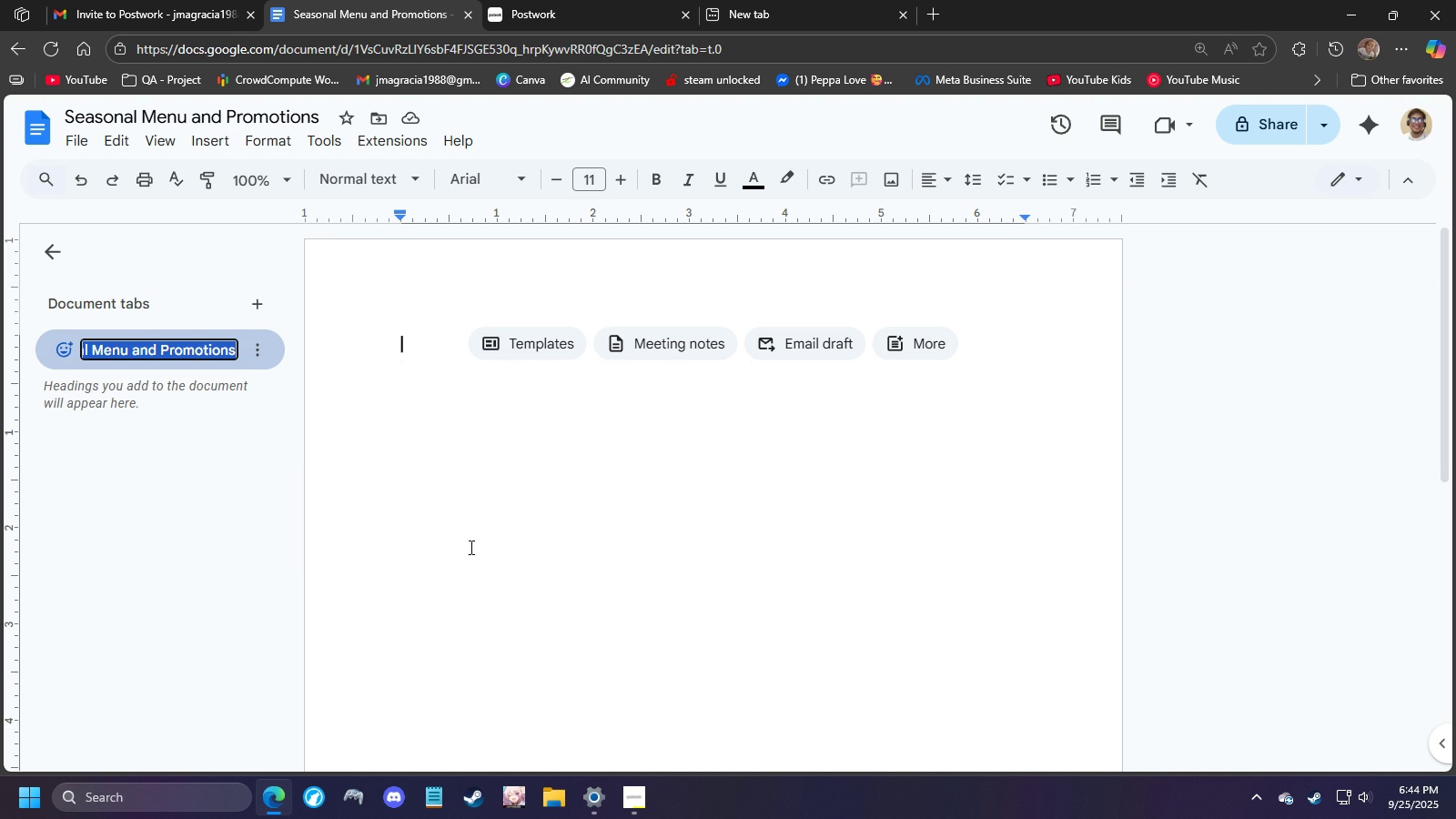 
wait(5.11)
 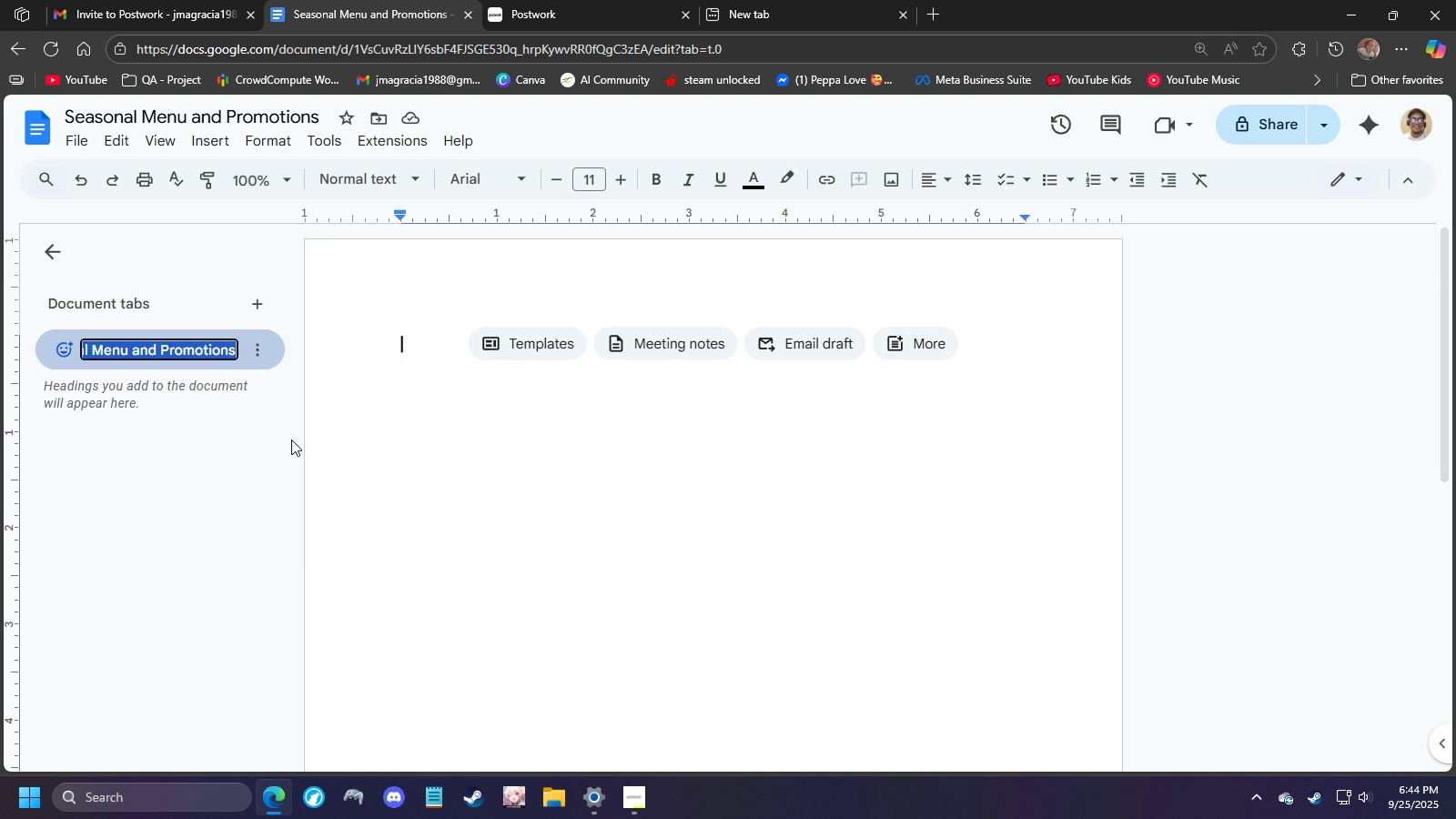 
left_click([627, 794])